 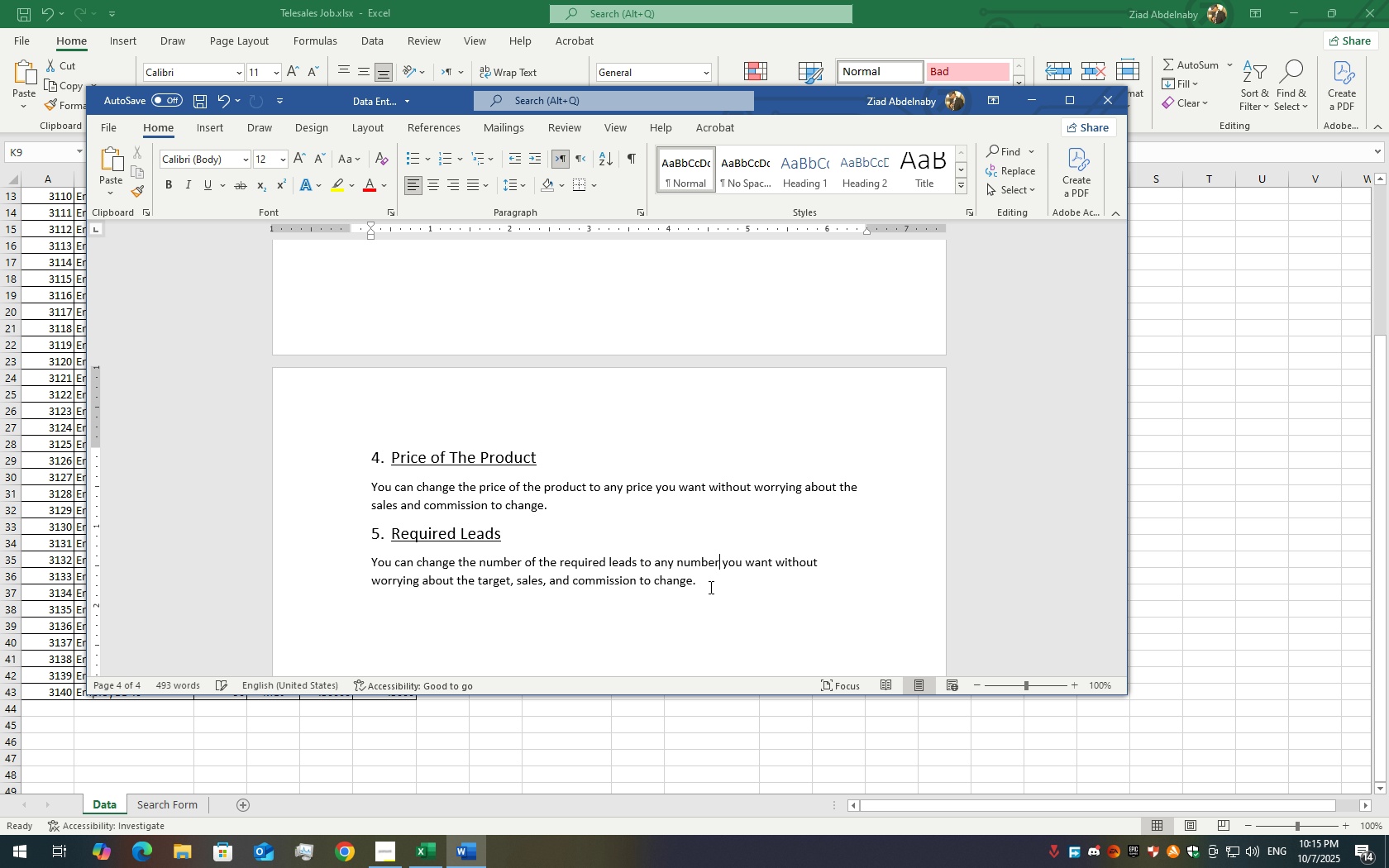 
type( of leads)
 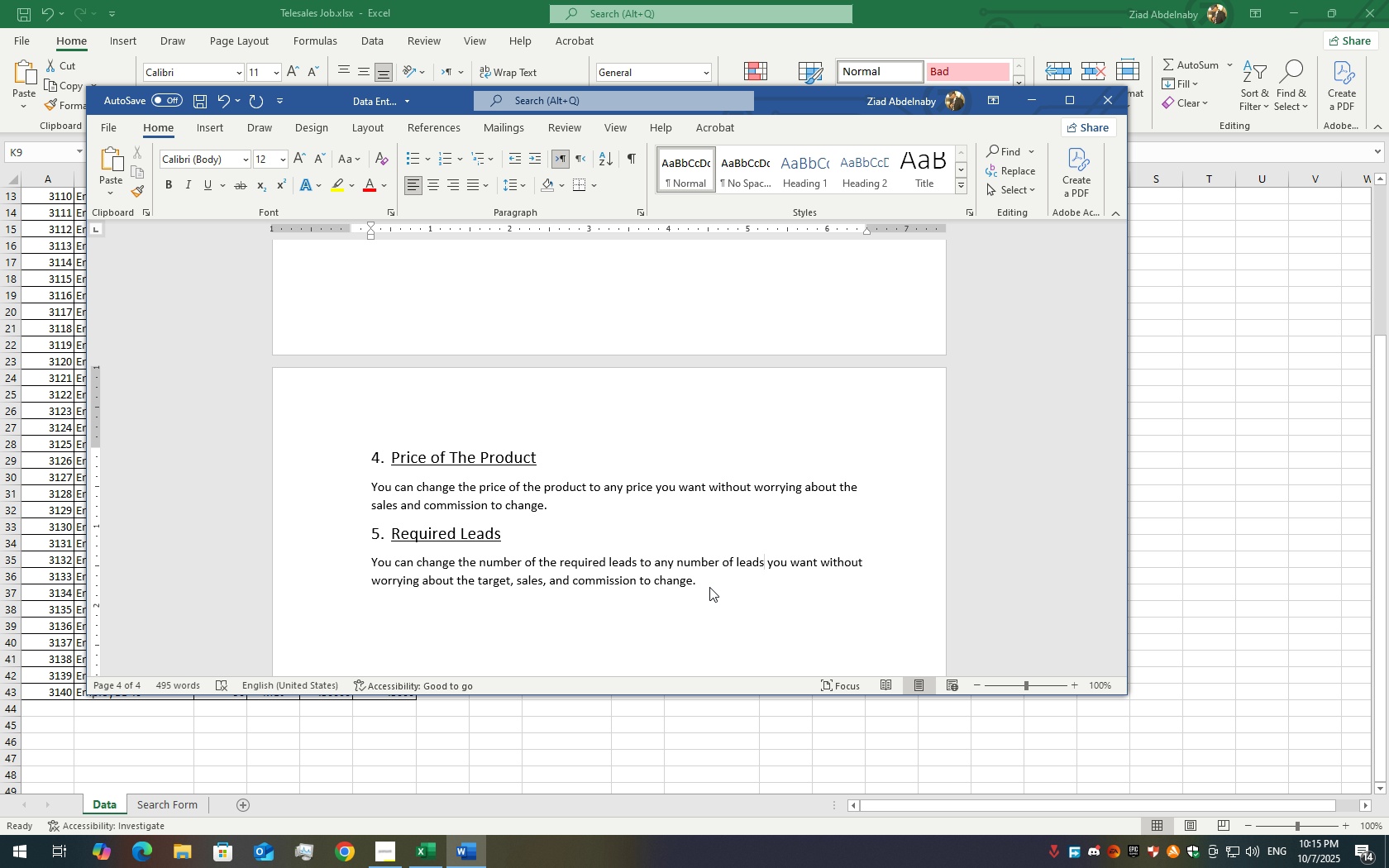 
key(ArrowDown)
 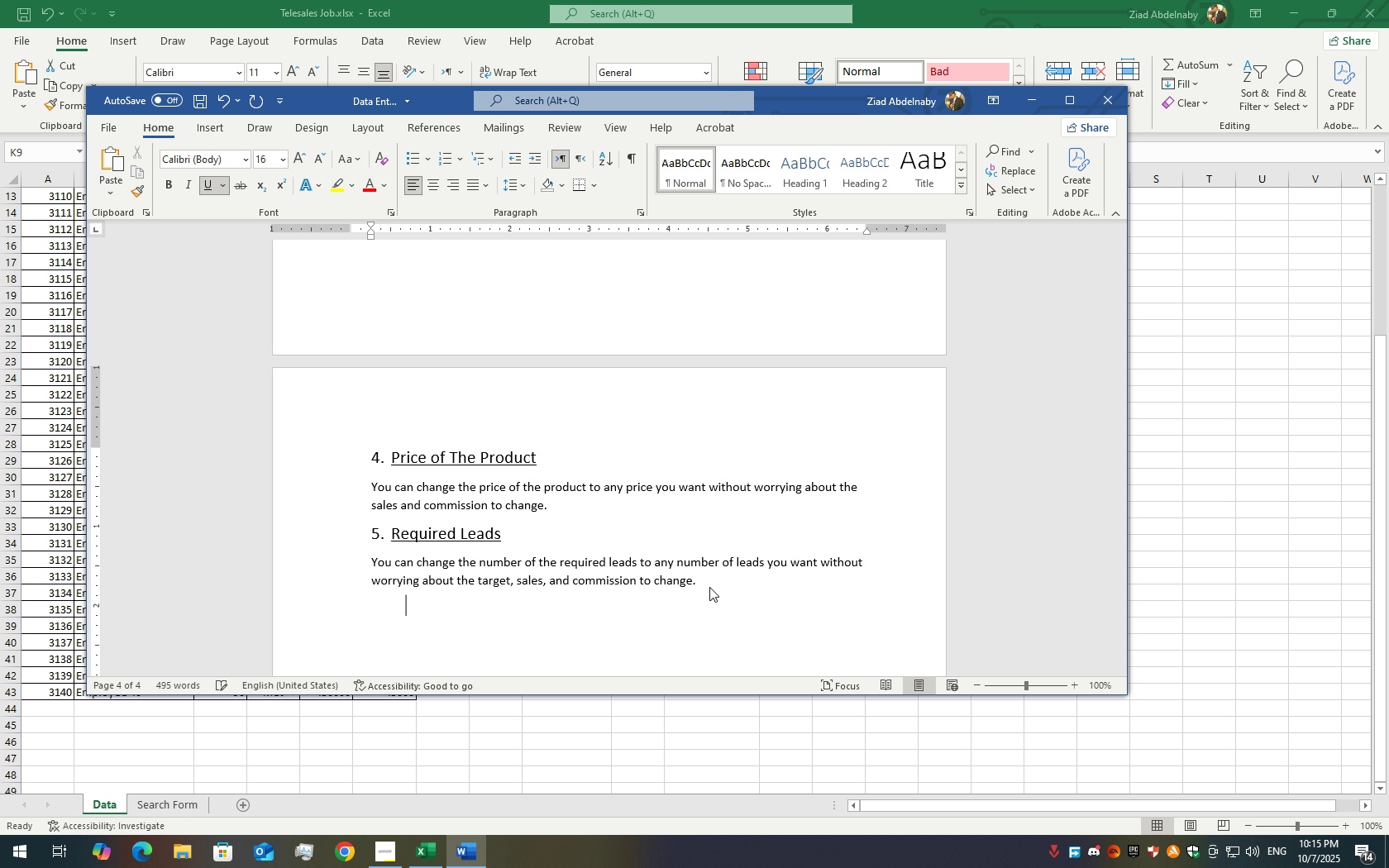 
key(ArrowDown)
 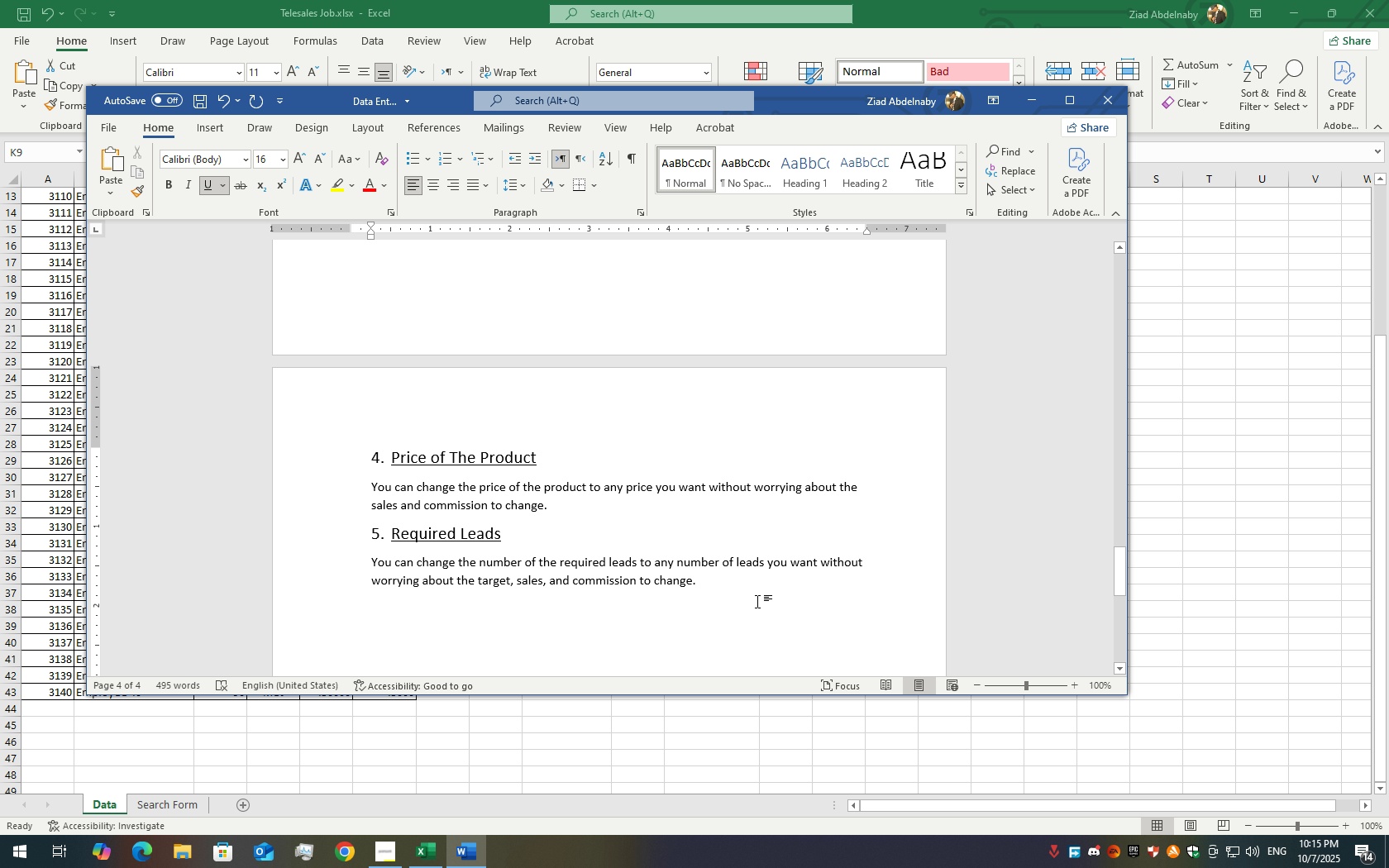 
scroll: coordinate [456, 418], scroll_direction: up, amount: 12.0
 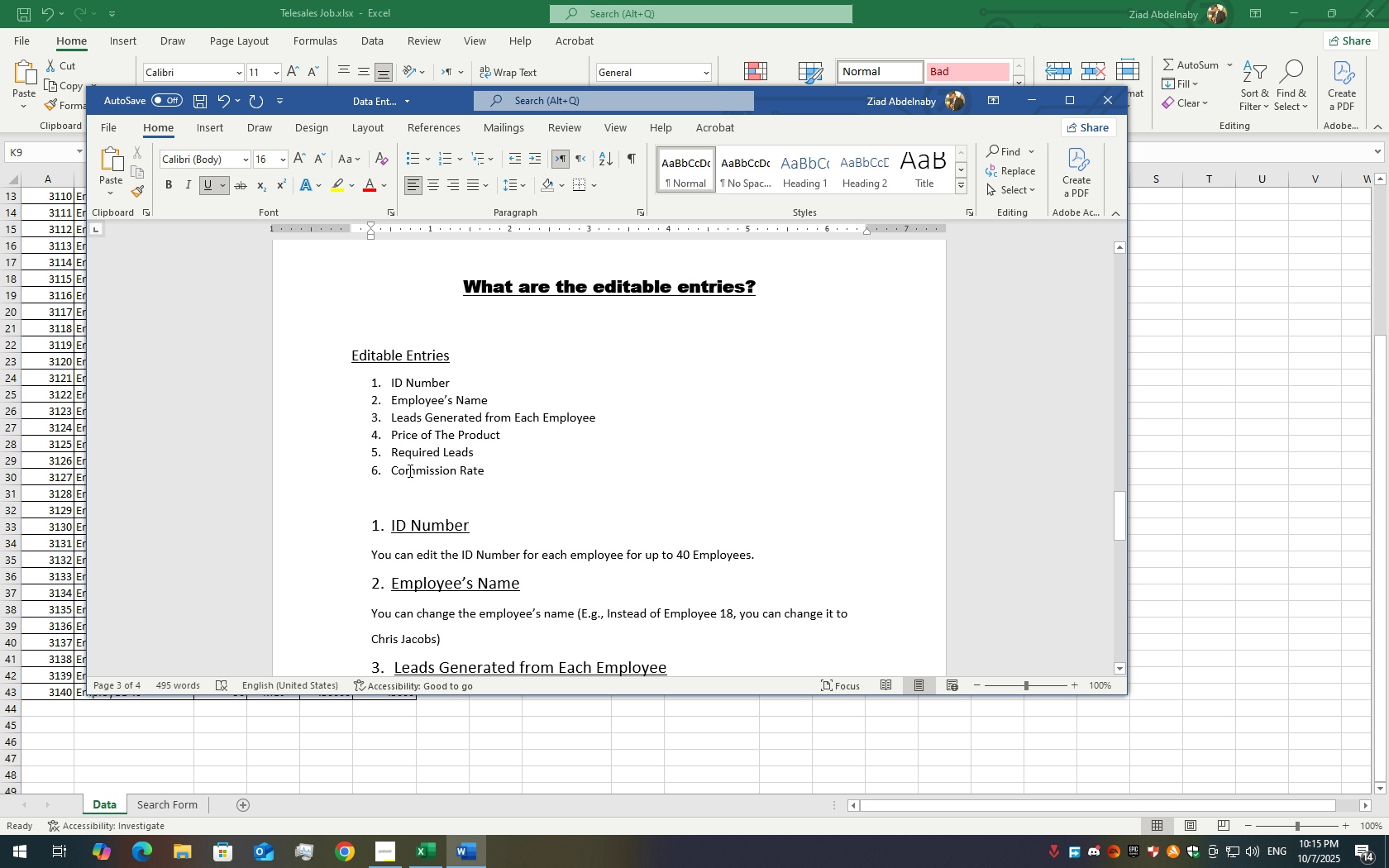 
double_click([408, 470])
 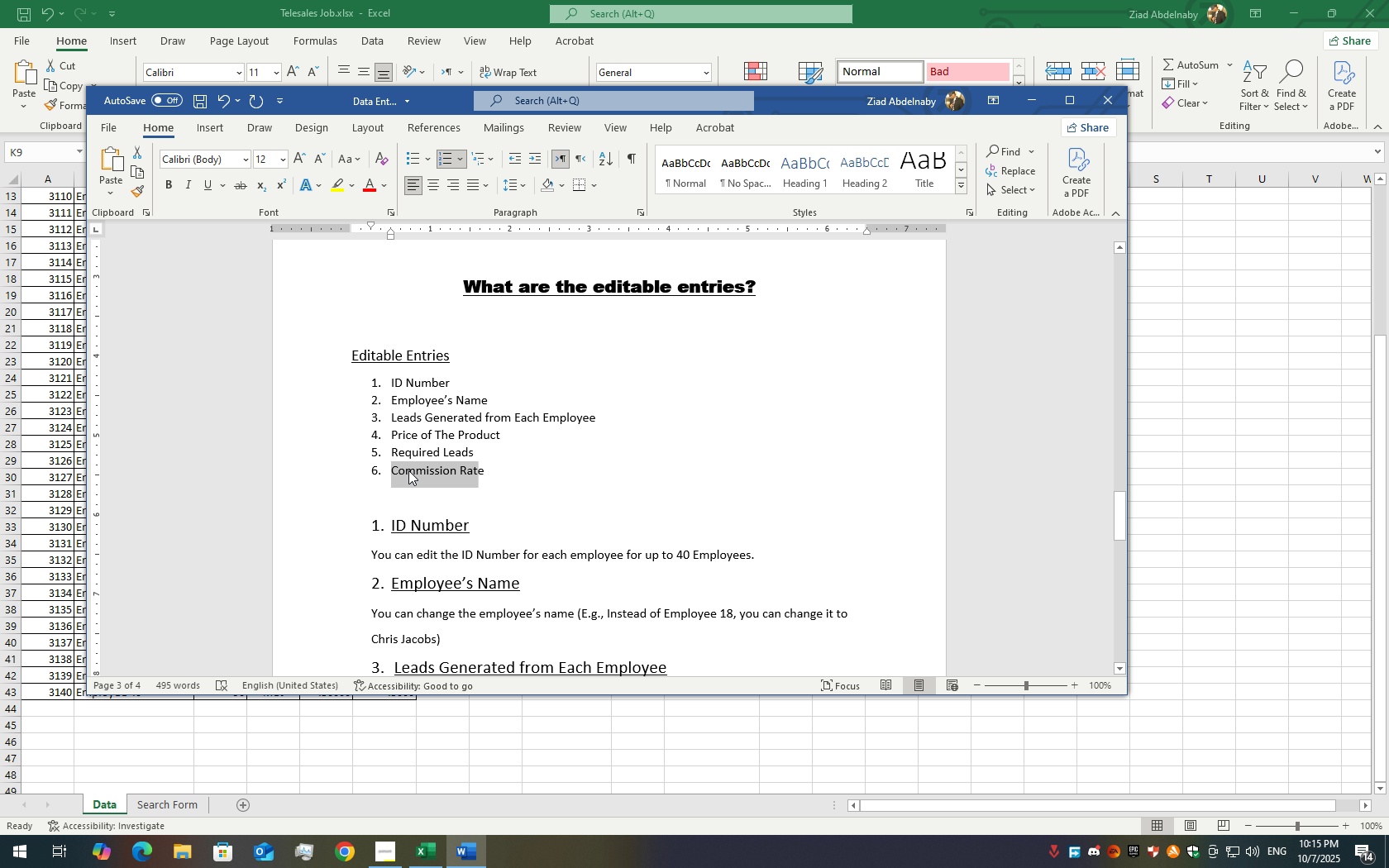 
triple_click([408, 470])